 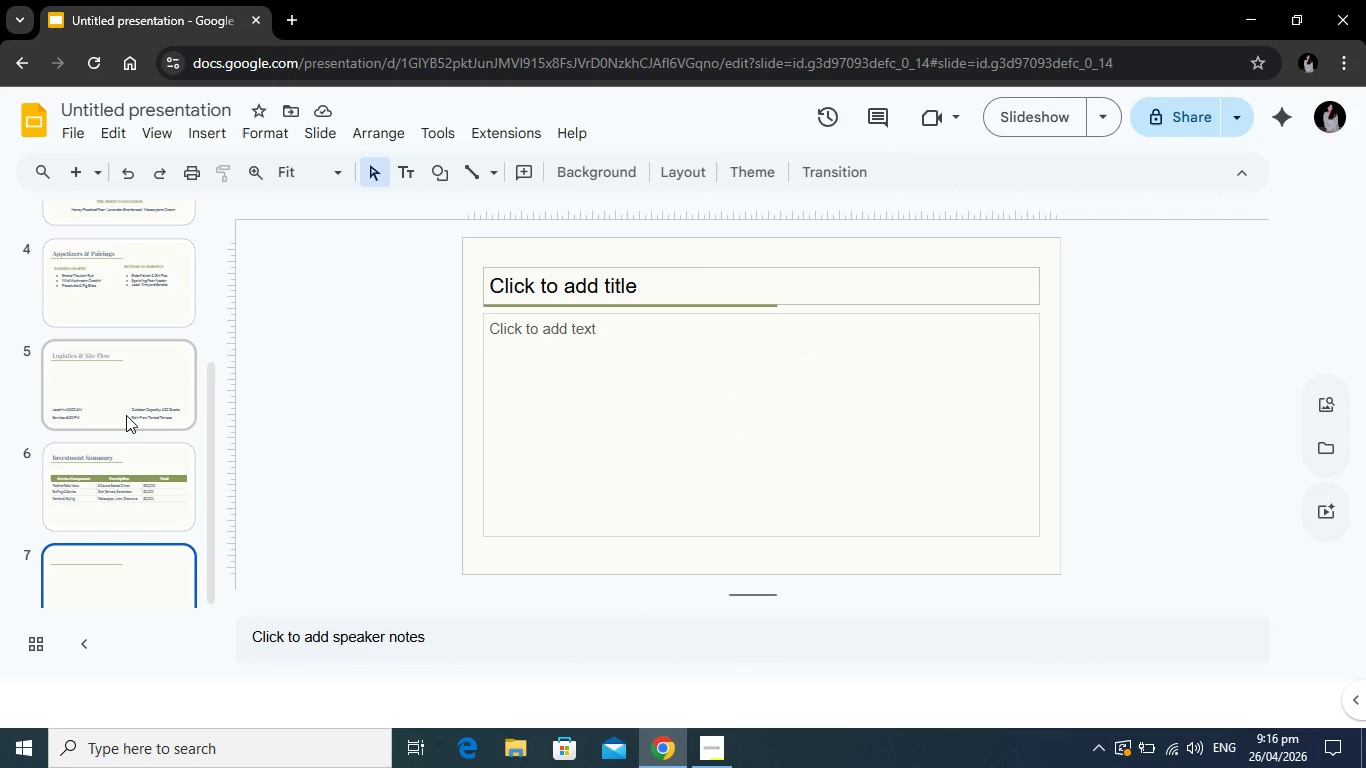 
left_click([651, 294])
 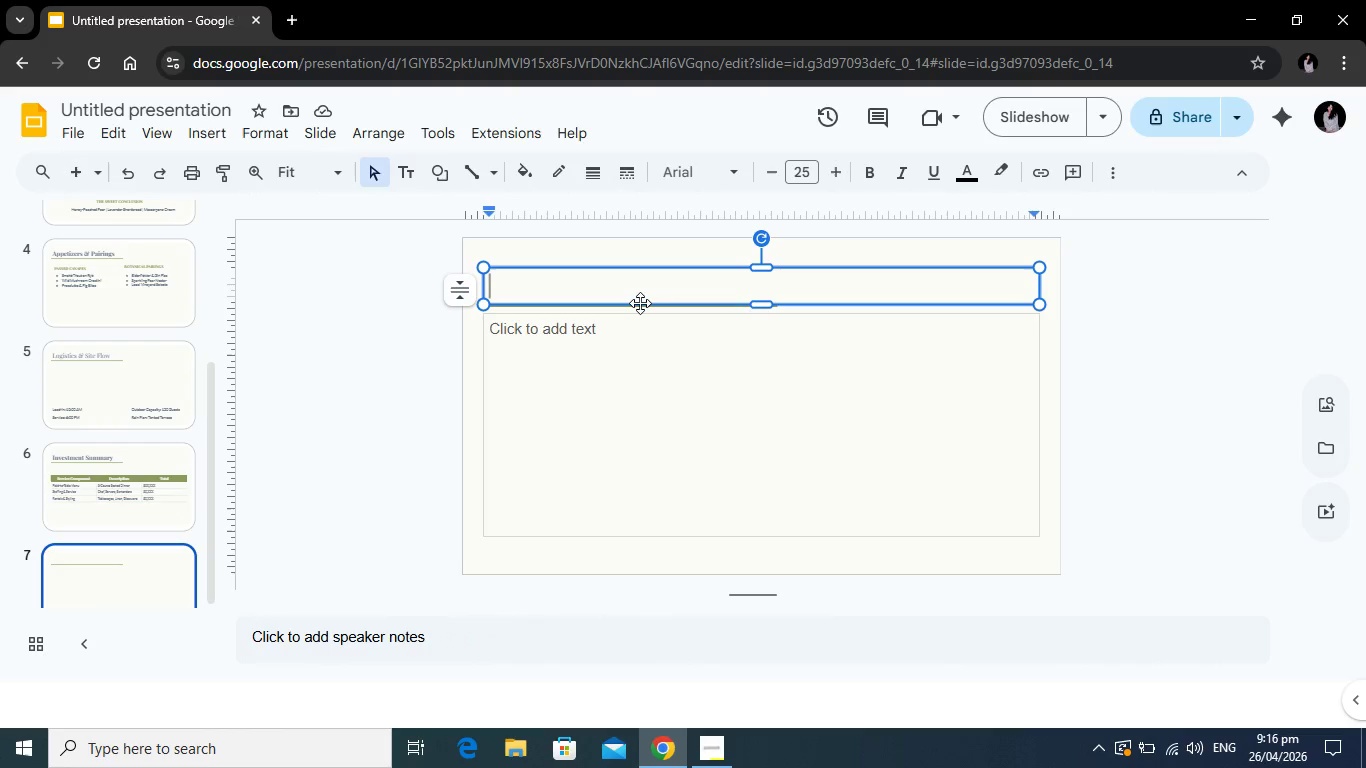 
type(Chef )
 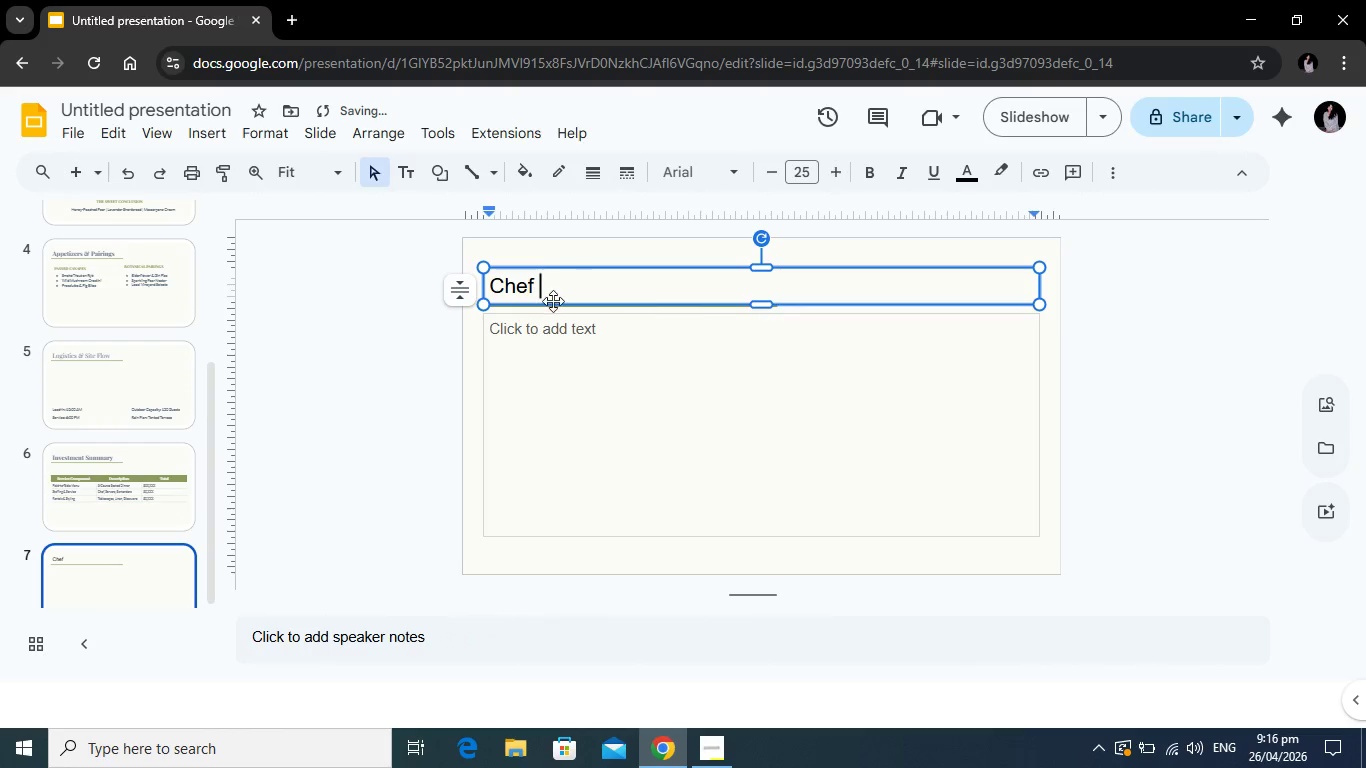 
key(Alt+Tab)
 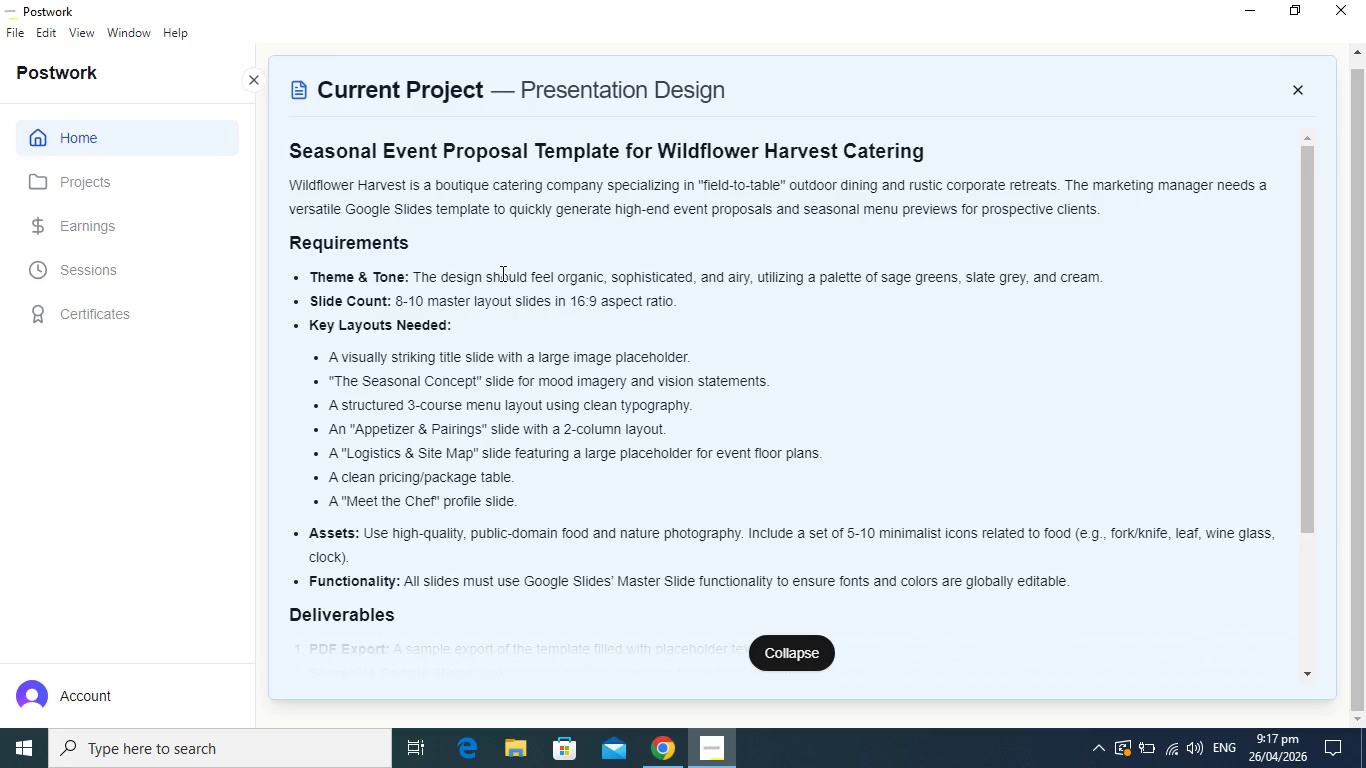 
scroll: coordinate [499, 285], scroll_direction: up, amount: 1.0